 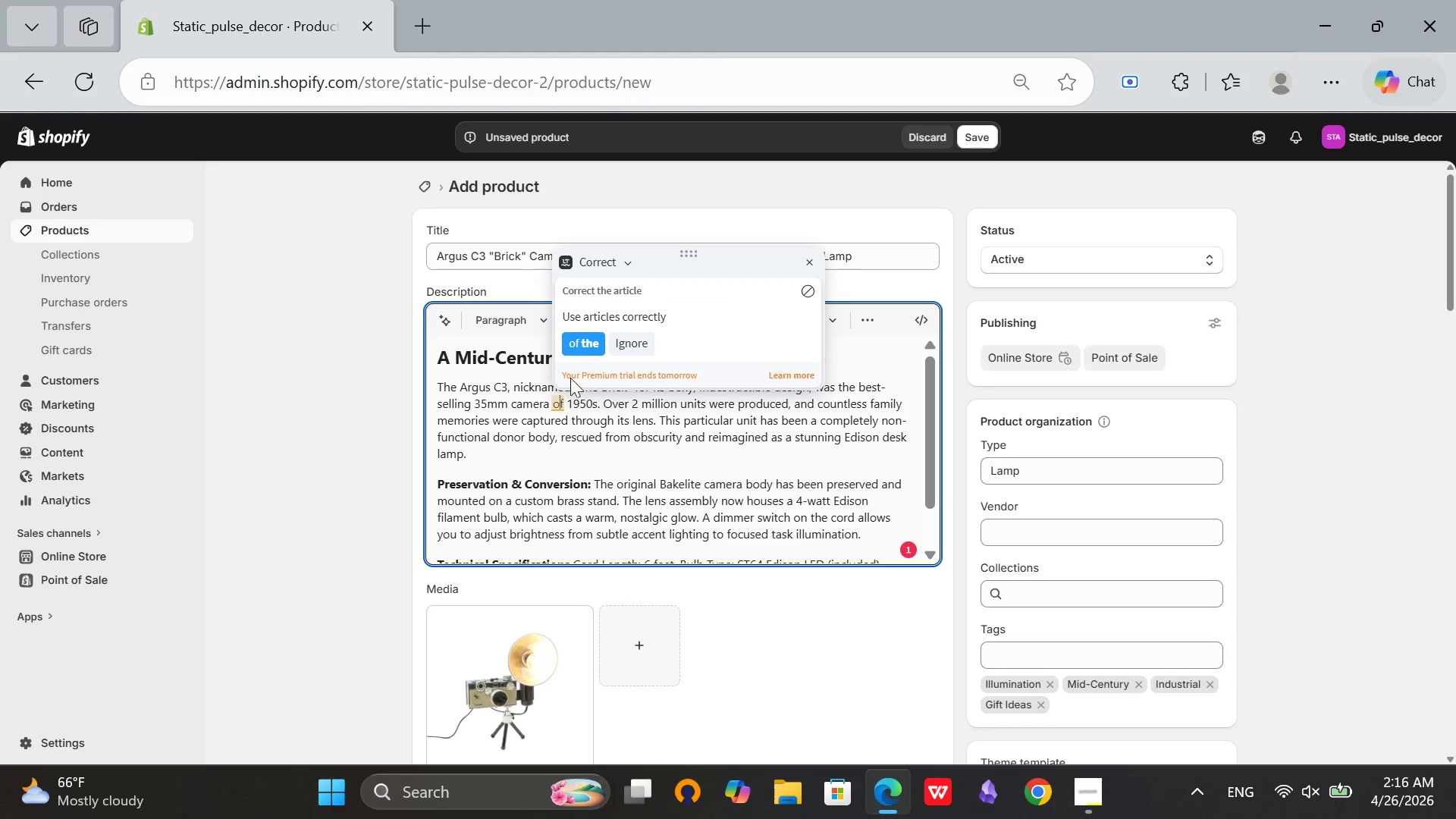 
left_click([581, 340])
 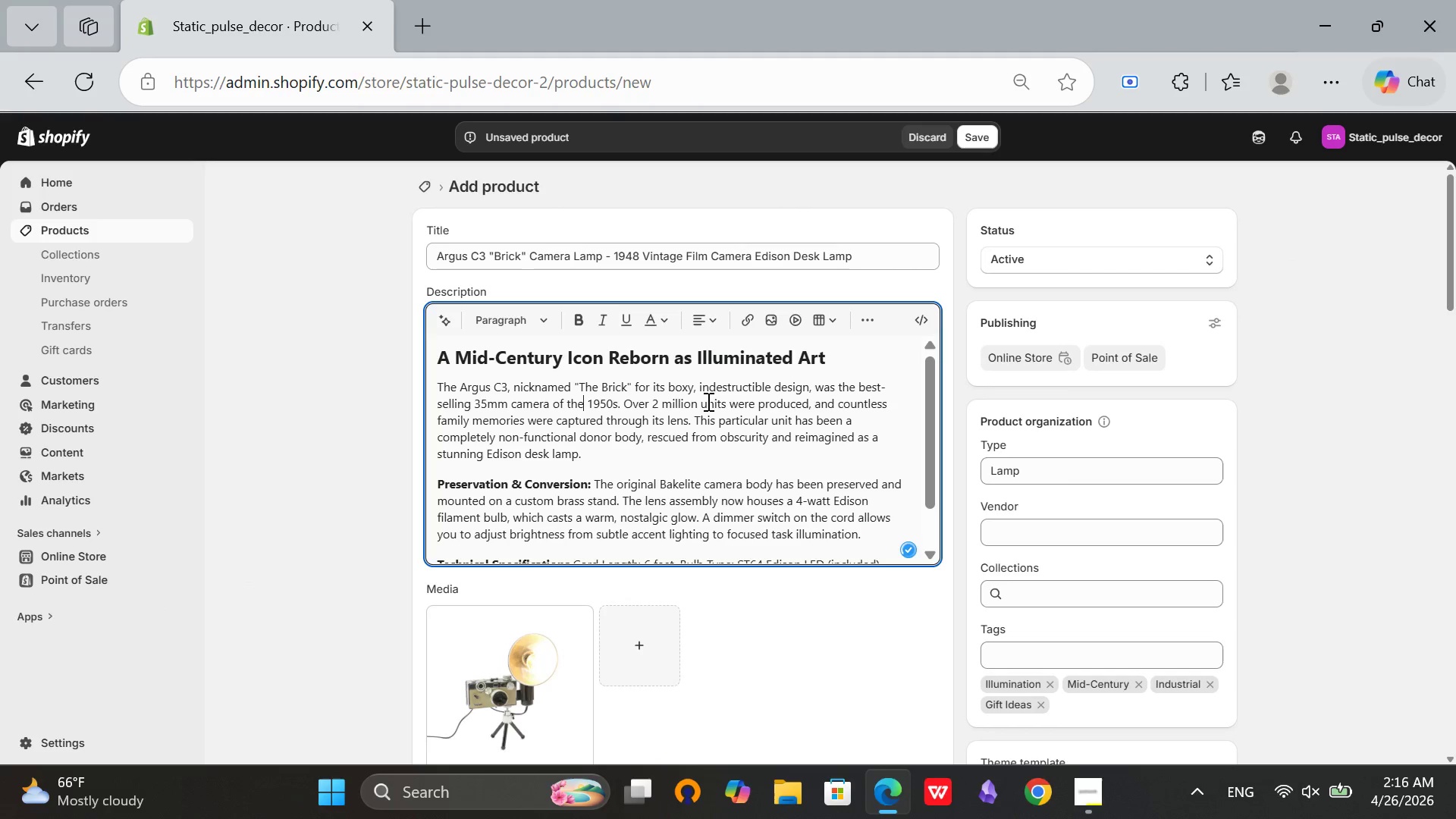 
scroll: coordinate [707, 401], scroll_direction: down, amount: 4.0
 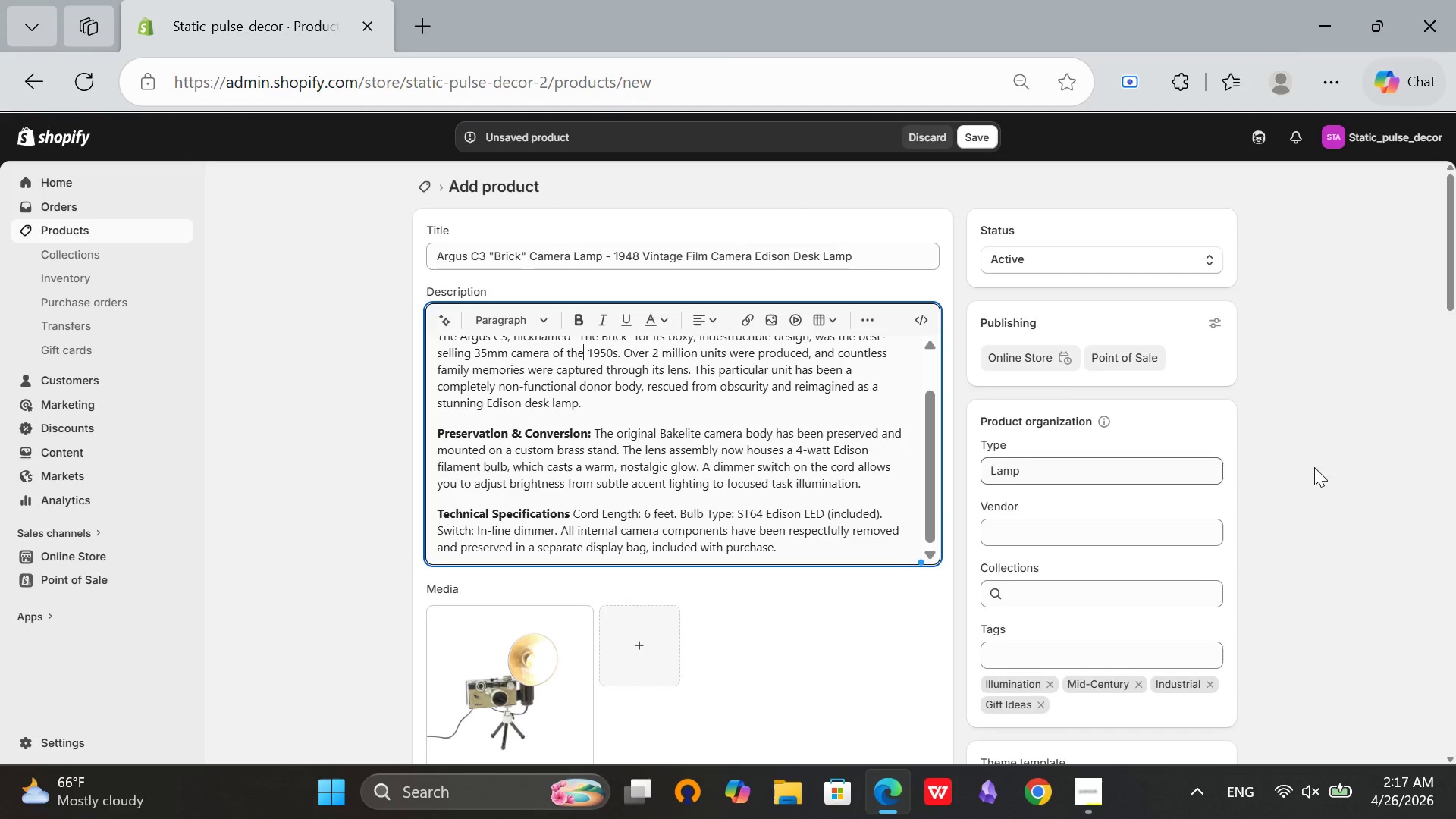 
scroll: coordinate [1373, 456], scroll_direction: up, amount: 1.0
 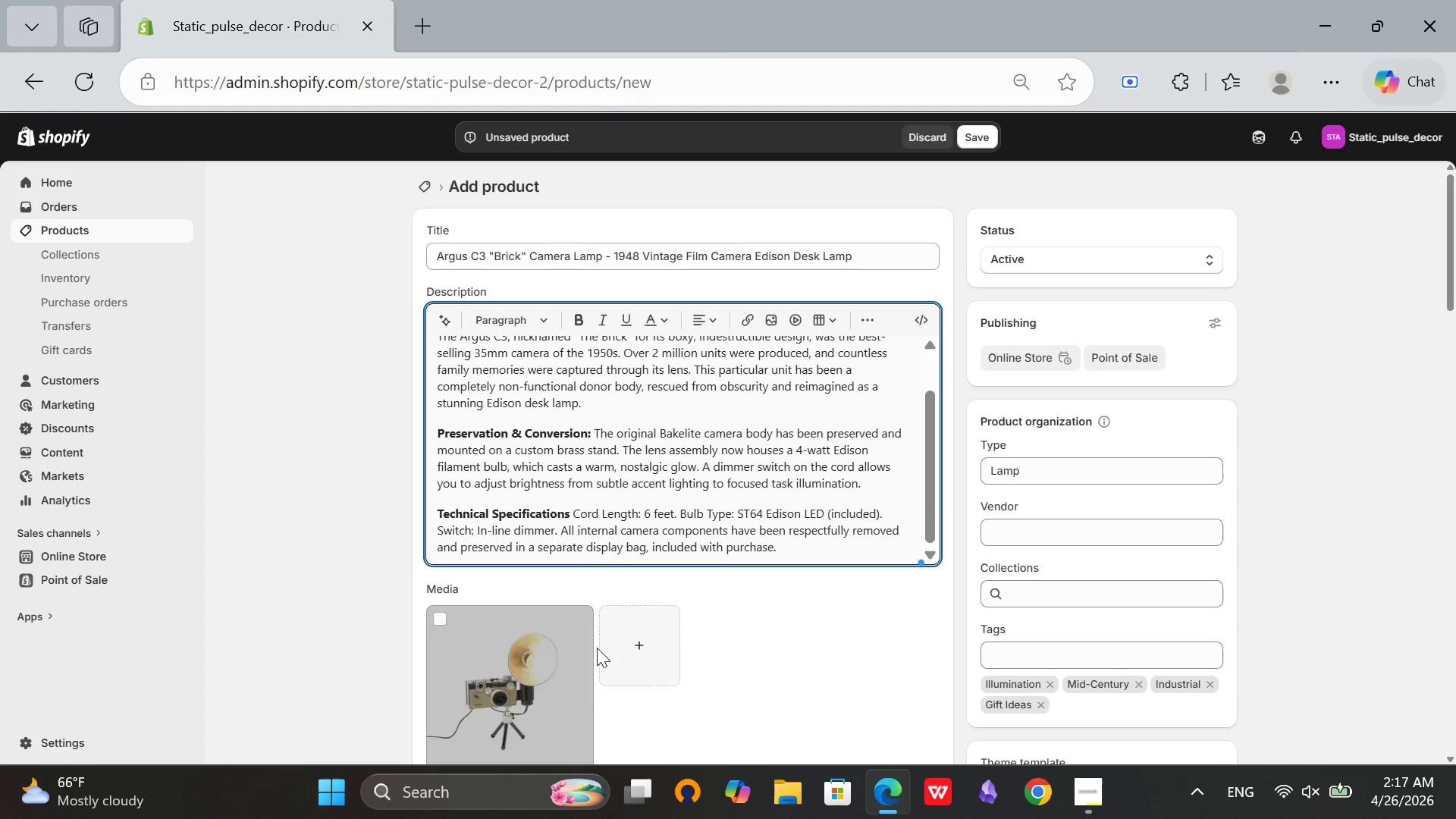 
scroll: coordinate [606, 642], scroll_direction: none, amount: 0.0
 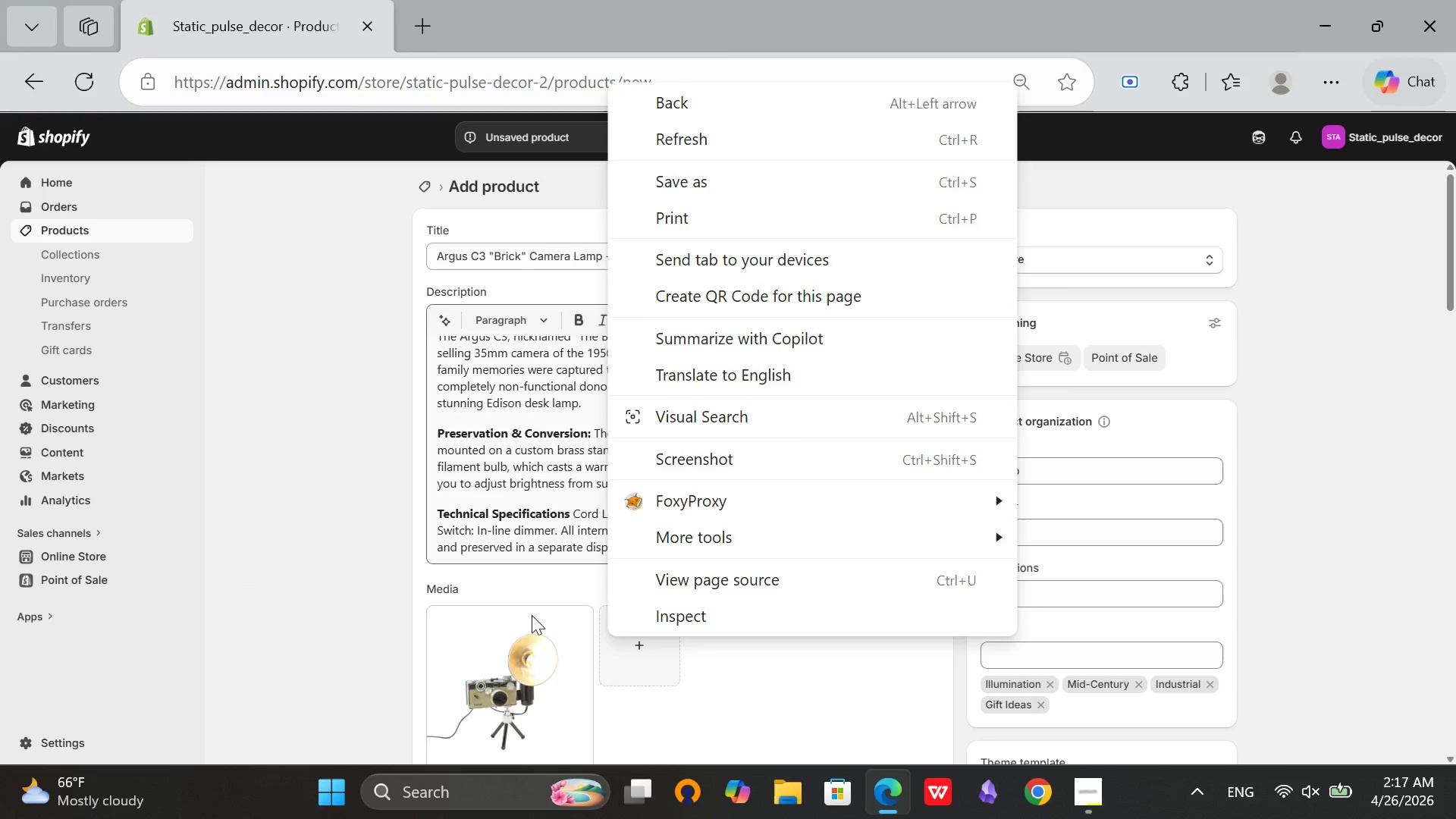 
left_click([519, 664])
 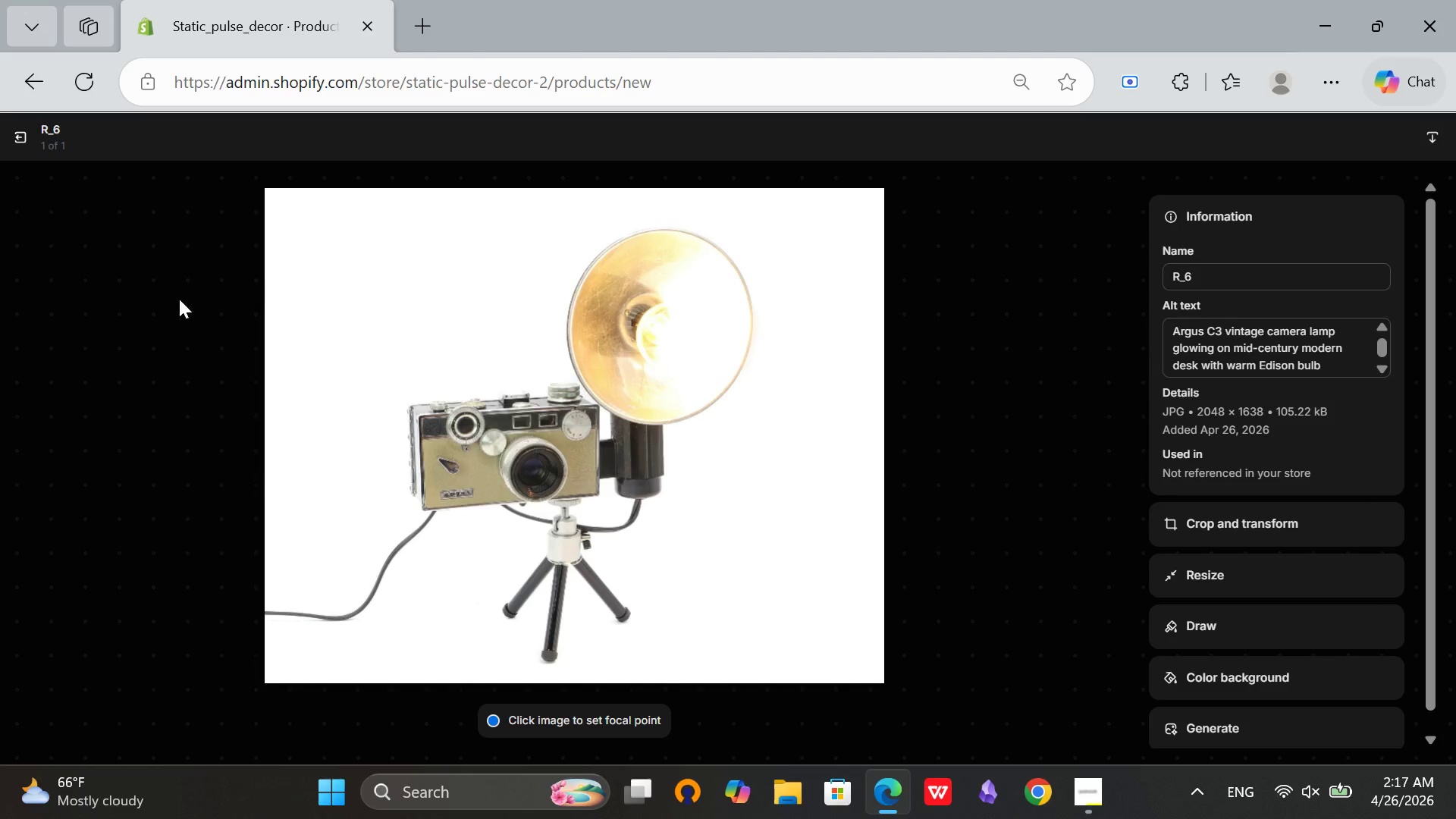 
left_click([13, 136])
 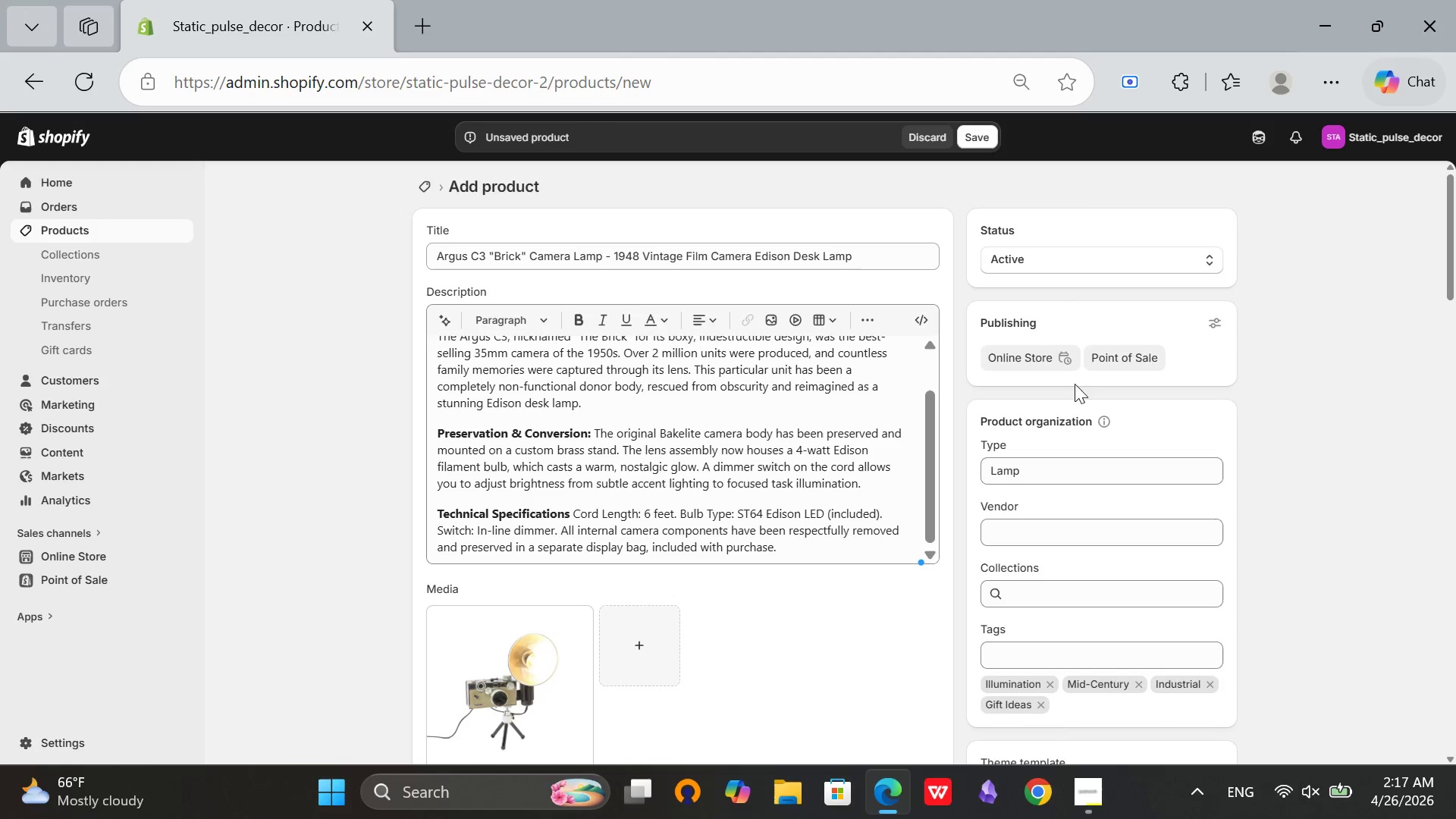 
scroll: coordinate [946, 462], scroll_direction: down, amount: 7.0
 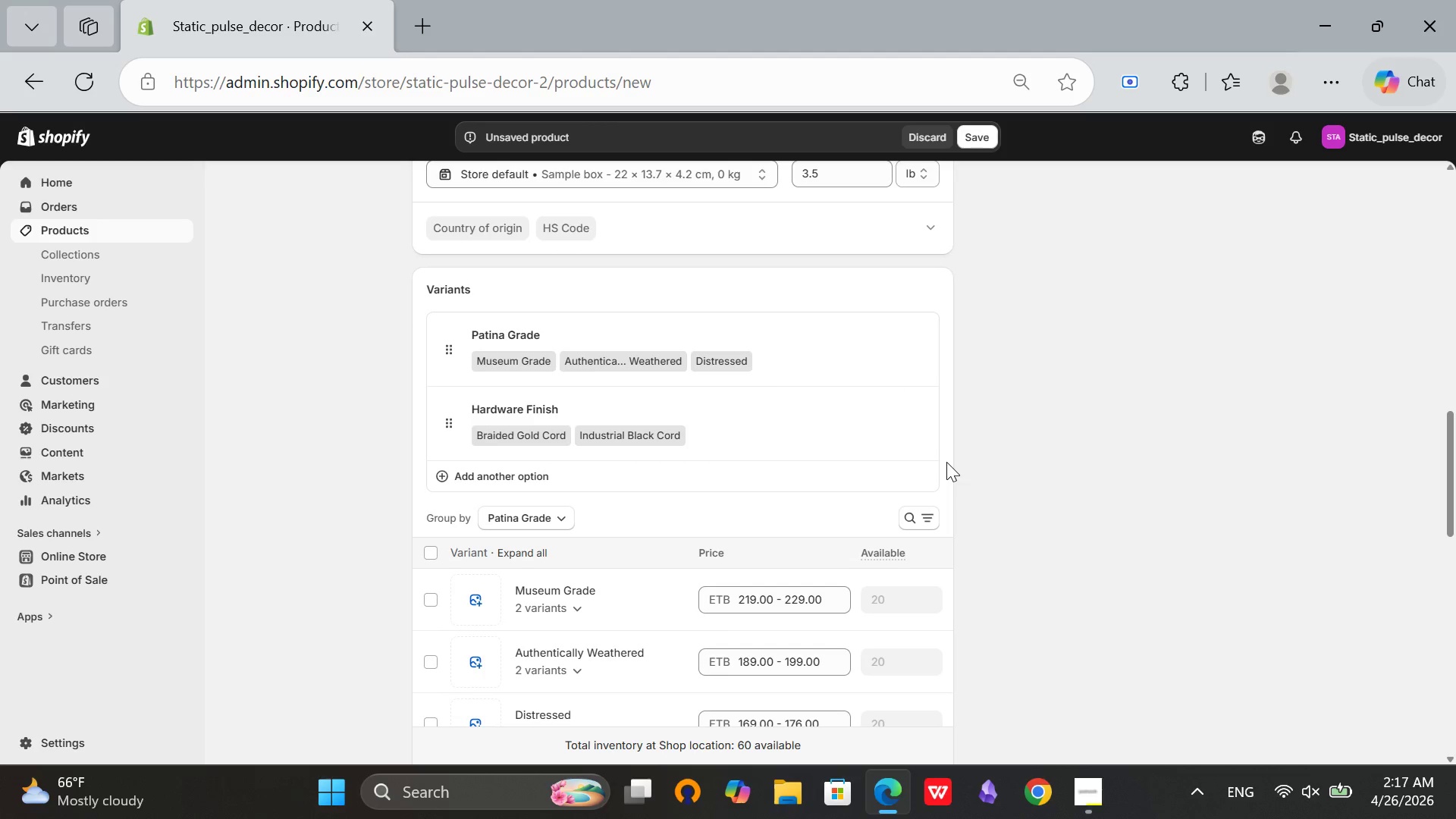 
scroll: coordinate [946, 462], scroll_direction: up, amount: 2.0
 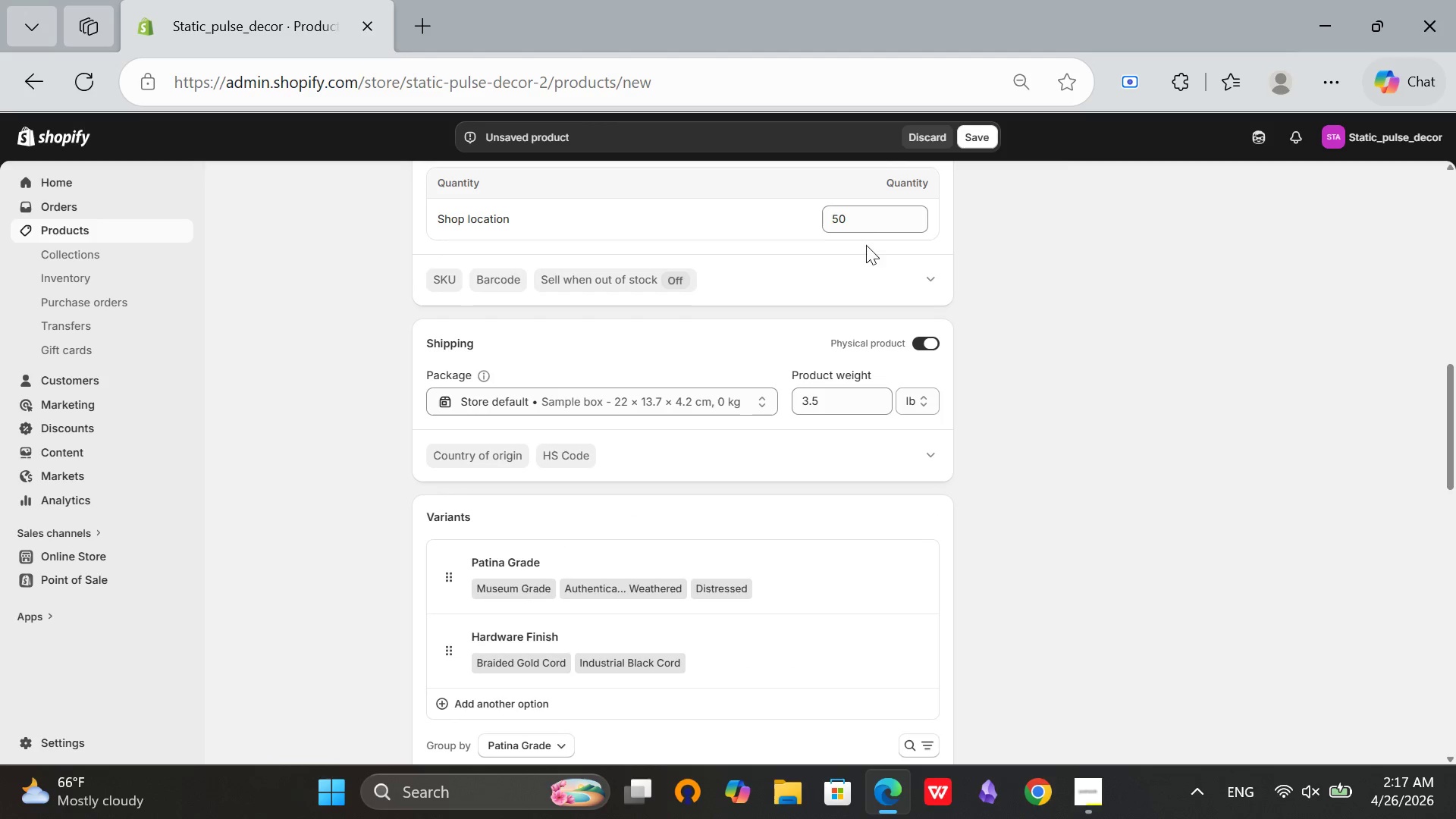 
left_click([867, 225])
 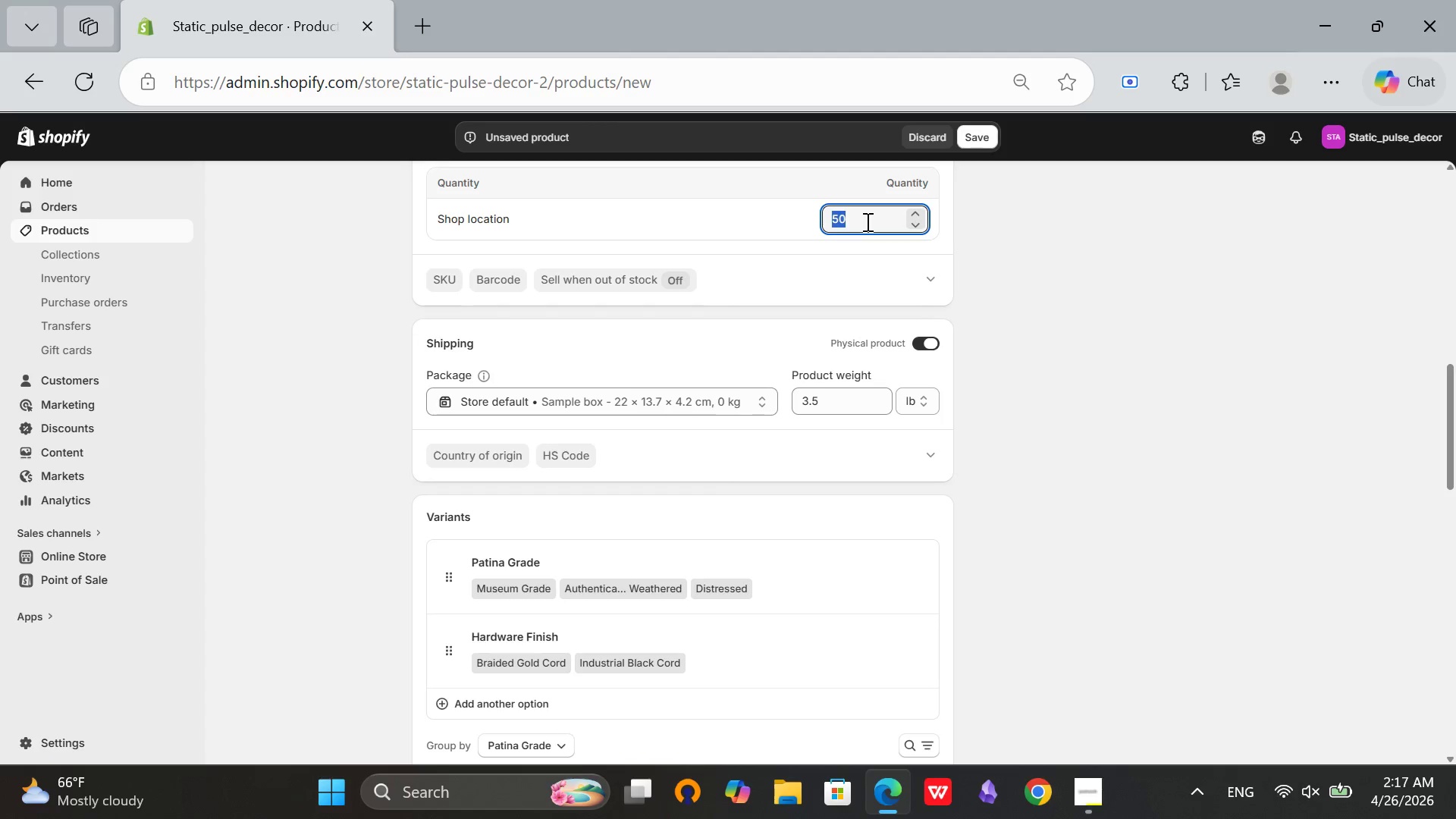 
type(10)
 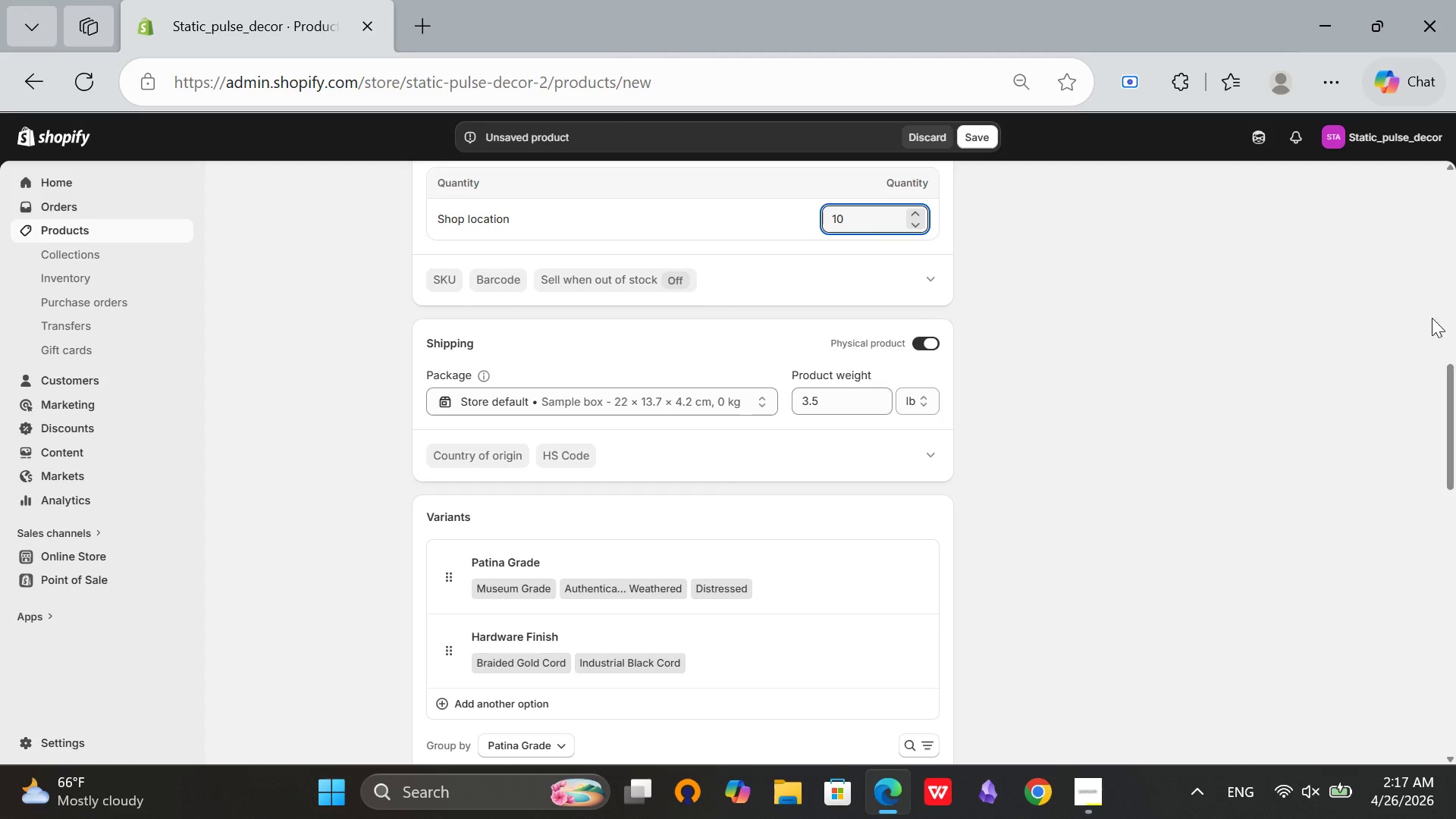 
left_click([1310, 399])
 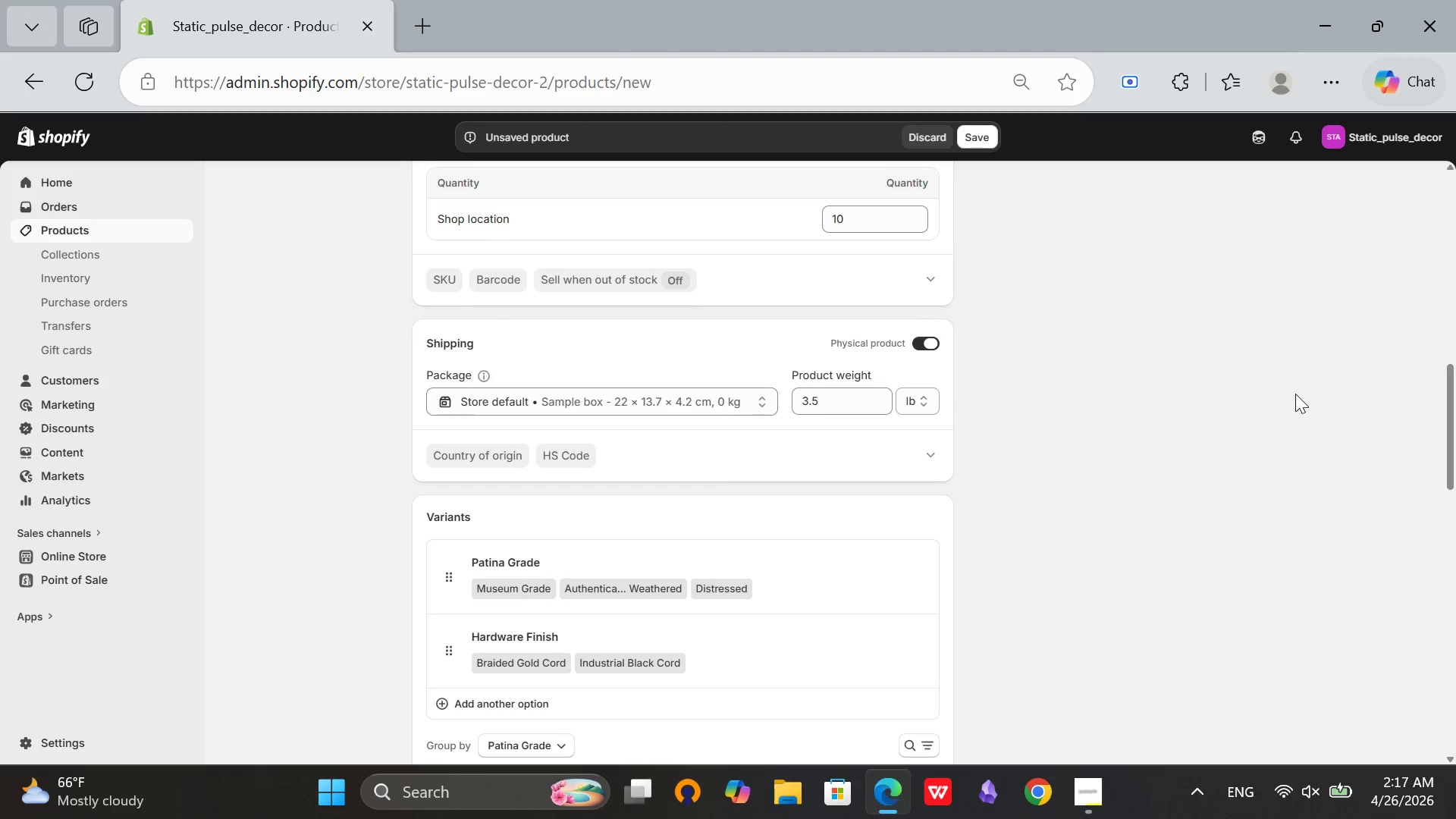 
scroll: coordinate [1253, 322], scroll_direction: down, amount: 7.0
 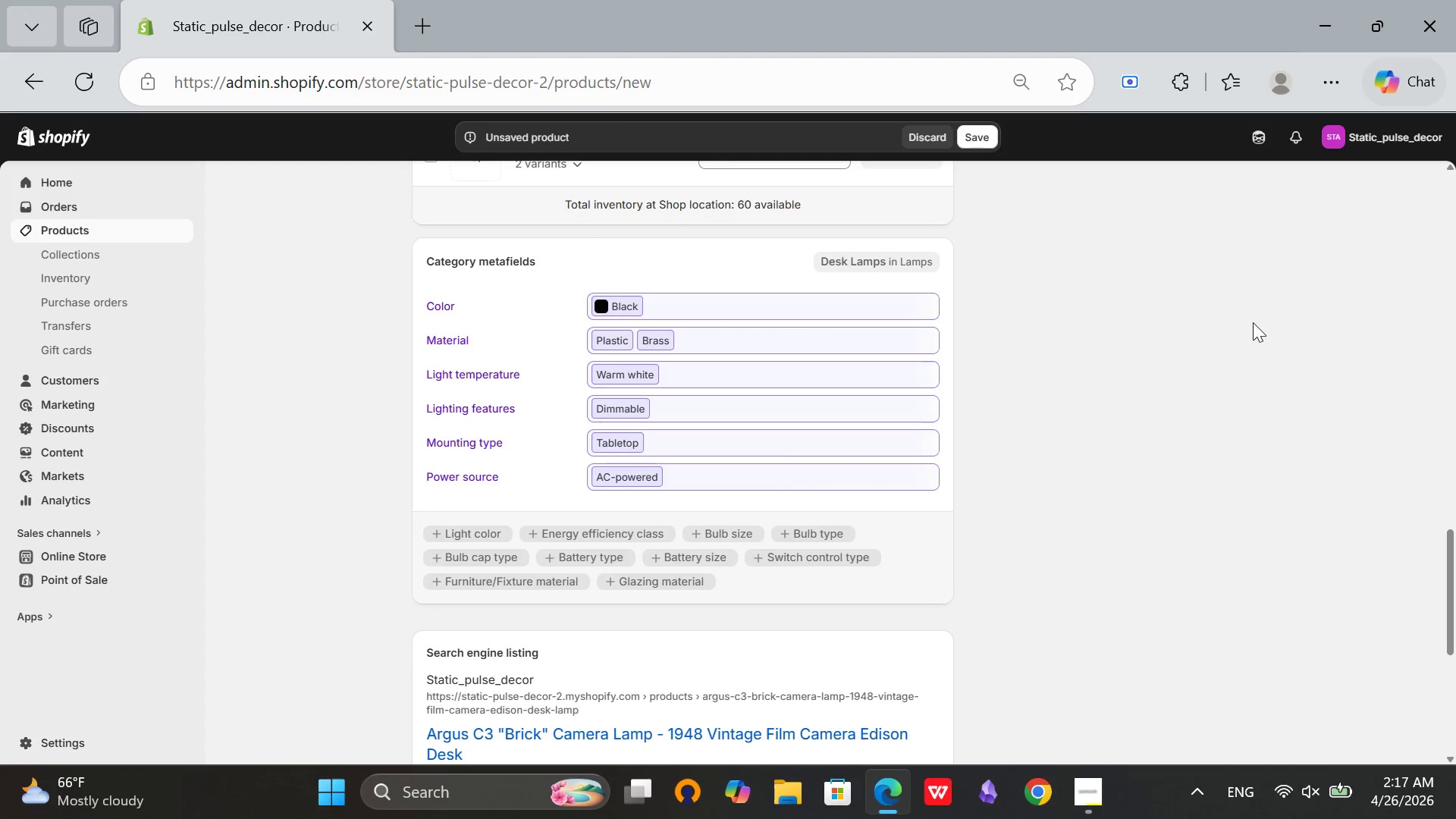 
scroll: coordinate [1253, 322], scroll_direction: up, amount: 3.0
 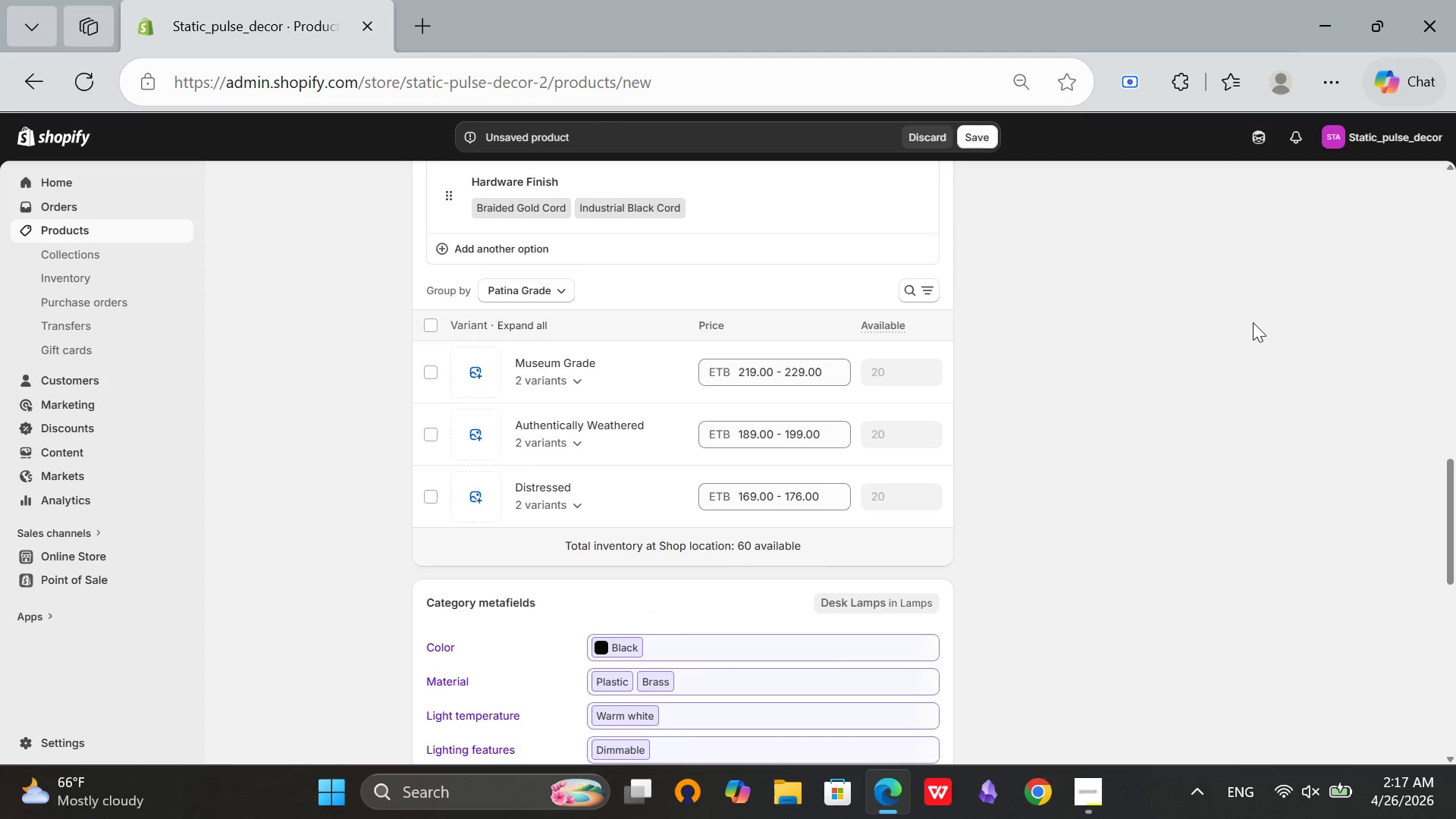 
scroll: coordinate [1253, 322], scroll_direction: down, amount: 6.0
 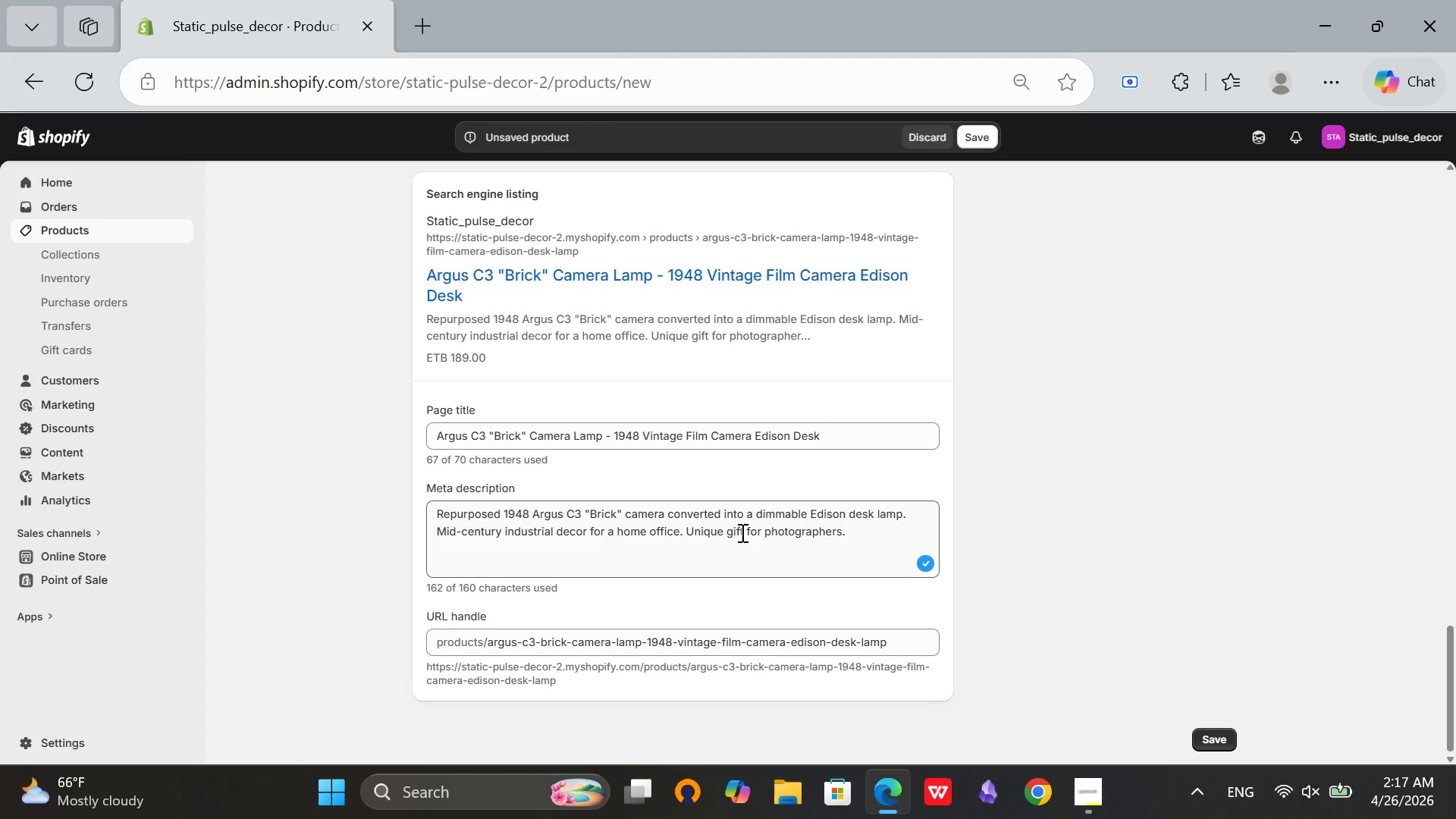 
left_click([728, 530])
 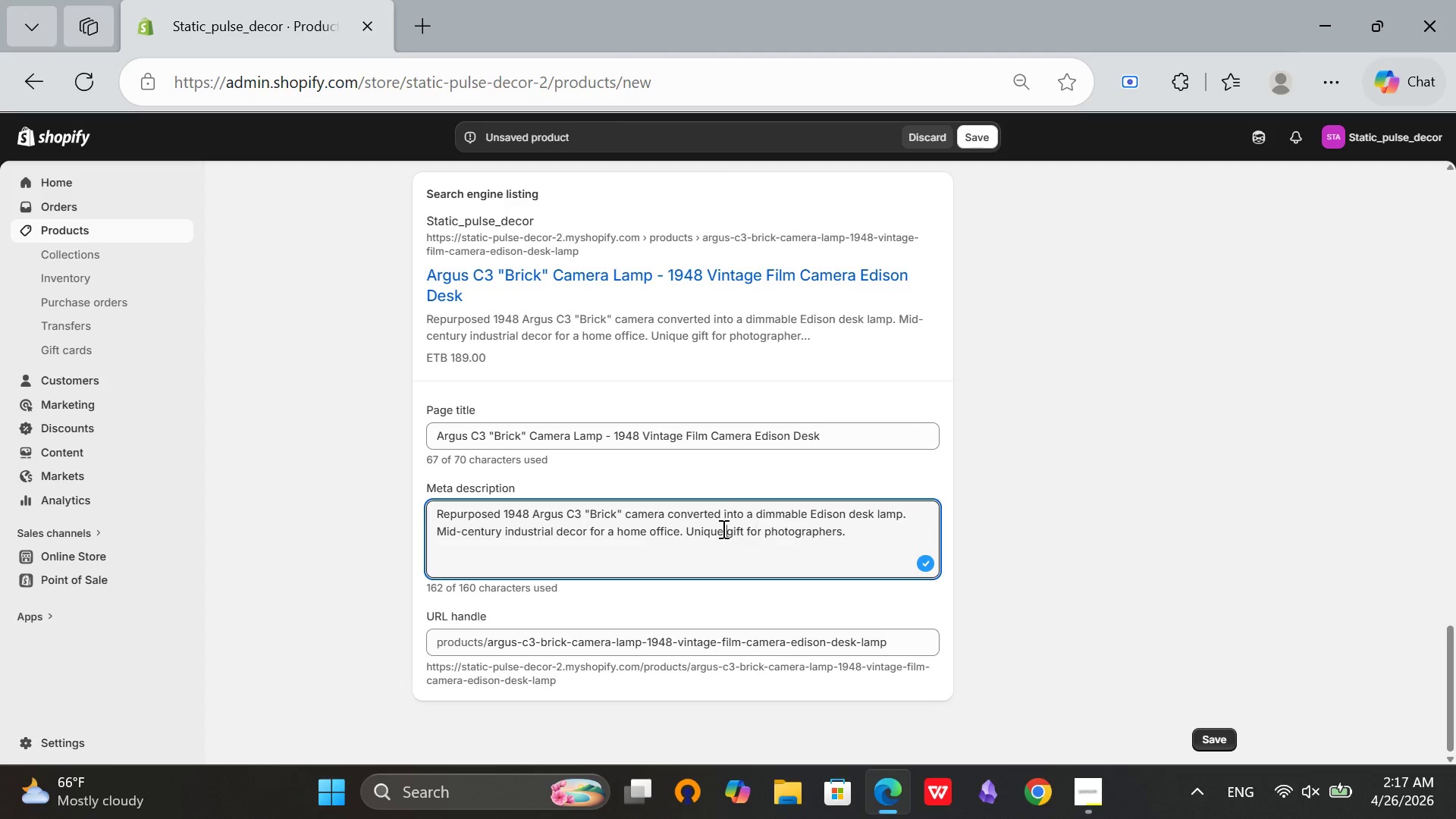 
left_click([723, 530])
 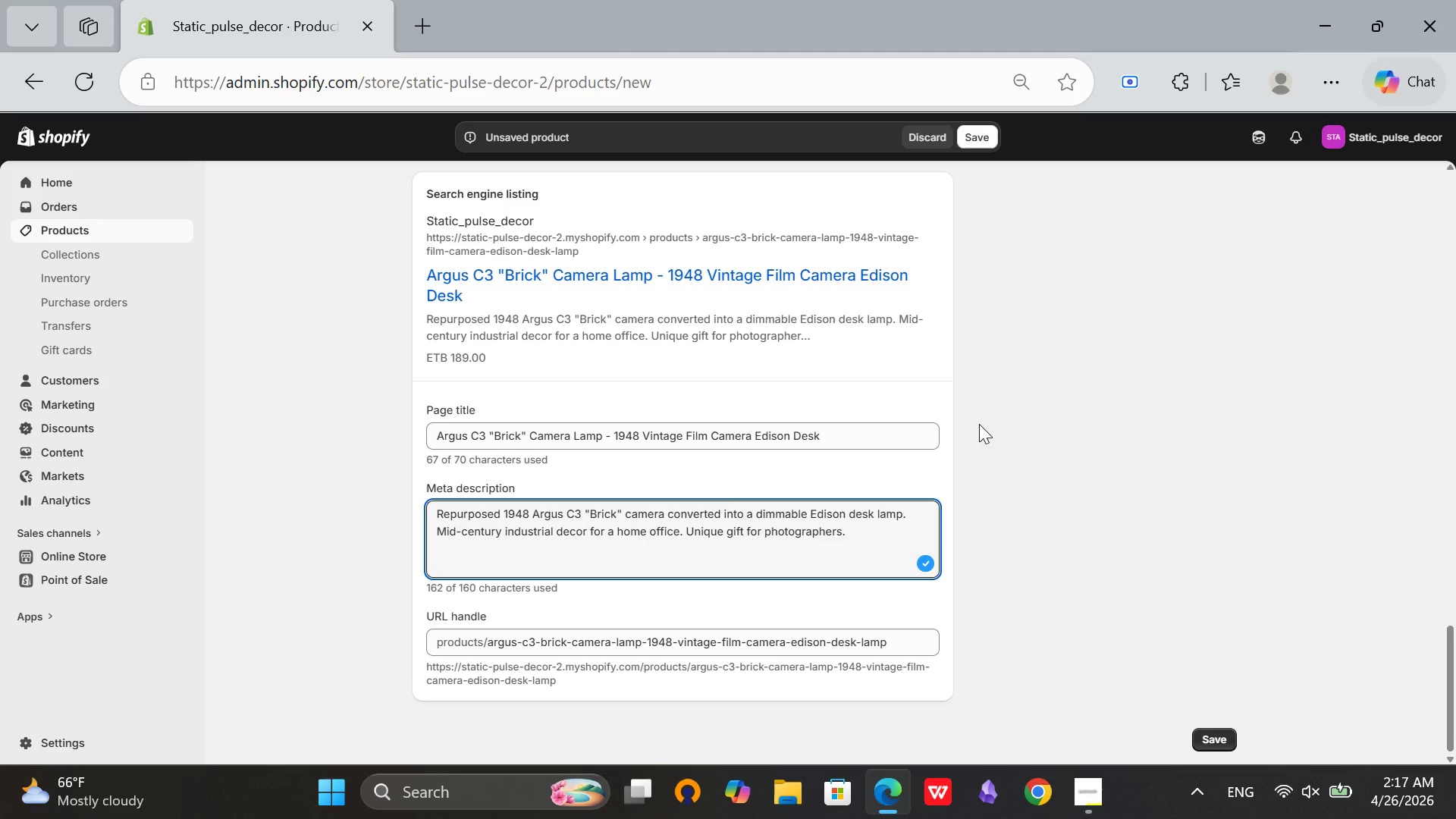 
key(Backspace)
key(Backspace)
key(Backspace)
key(Backspace)
key(Backspace)
key(Backspace)
type(Bet)
 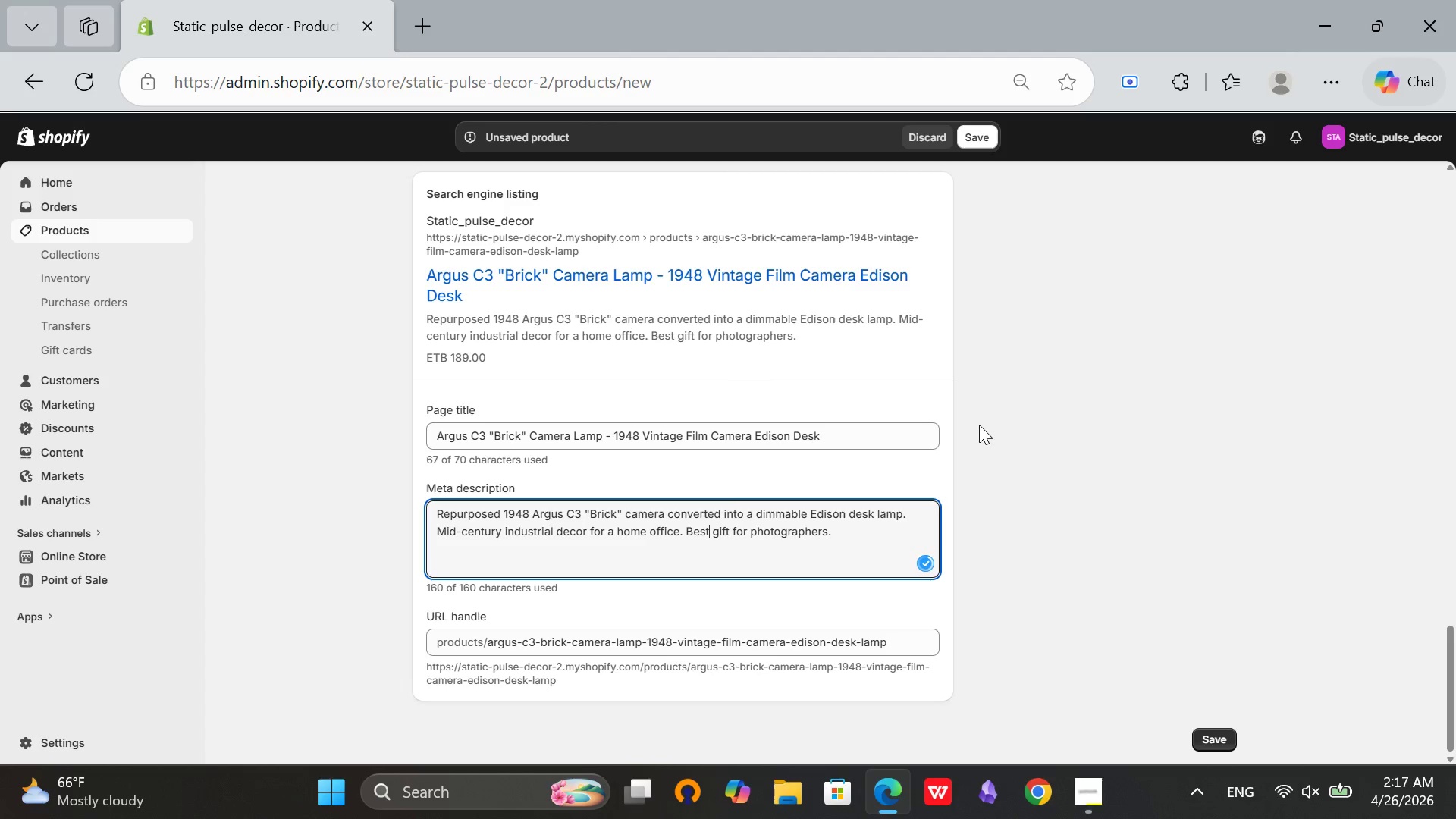 
hold_key(key=S, duration=0.34)
 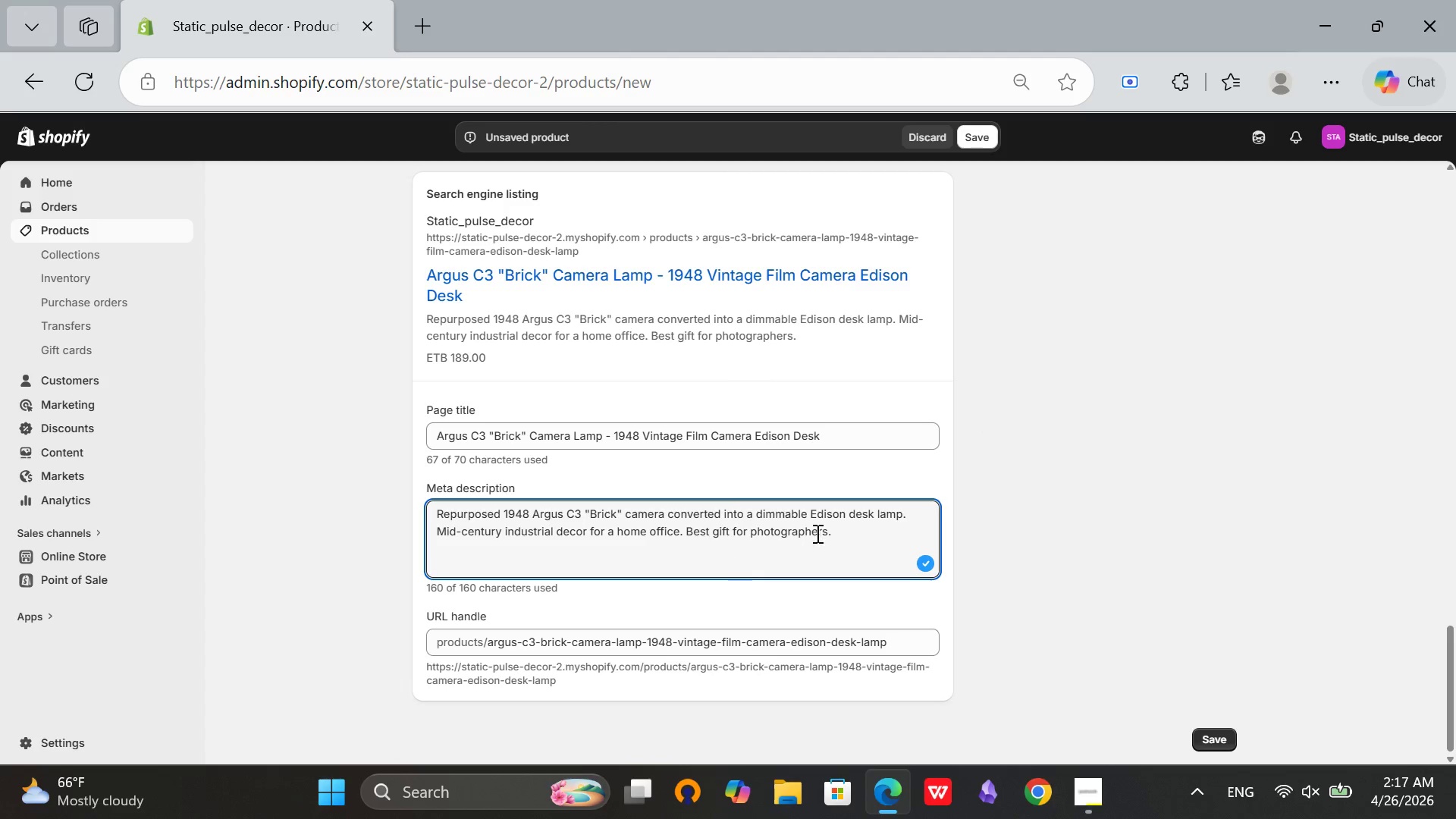 
left_click([842, 539])
 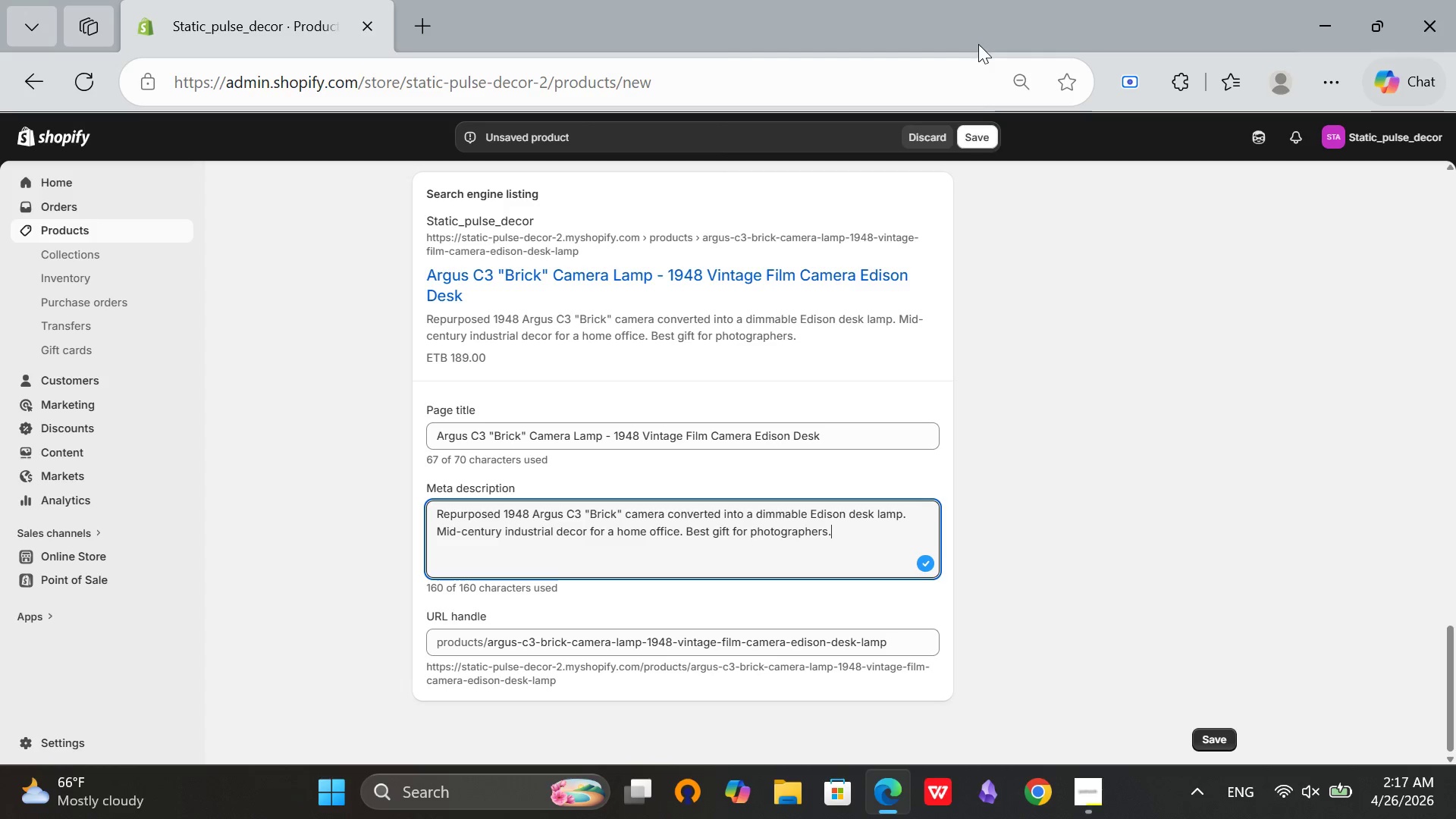 
left_click([981, 130])
 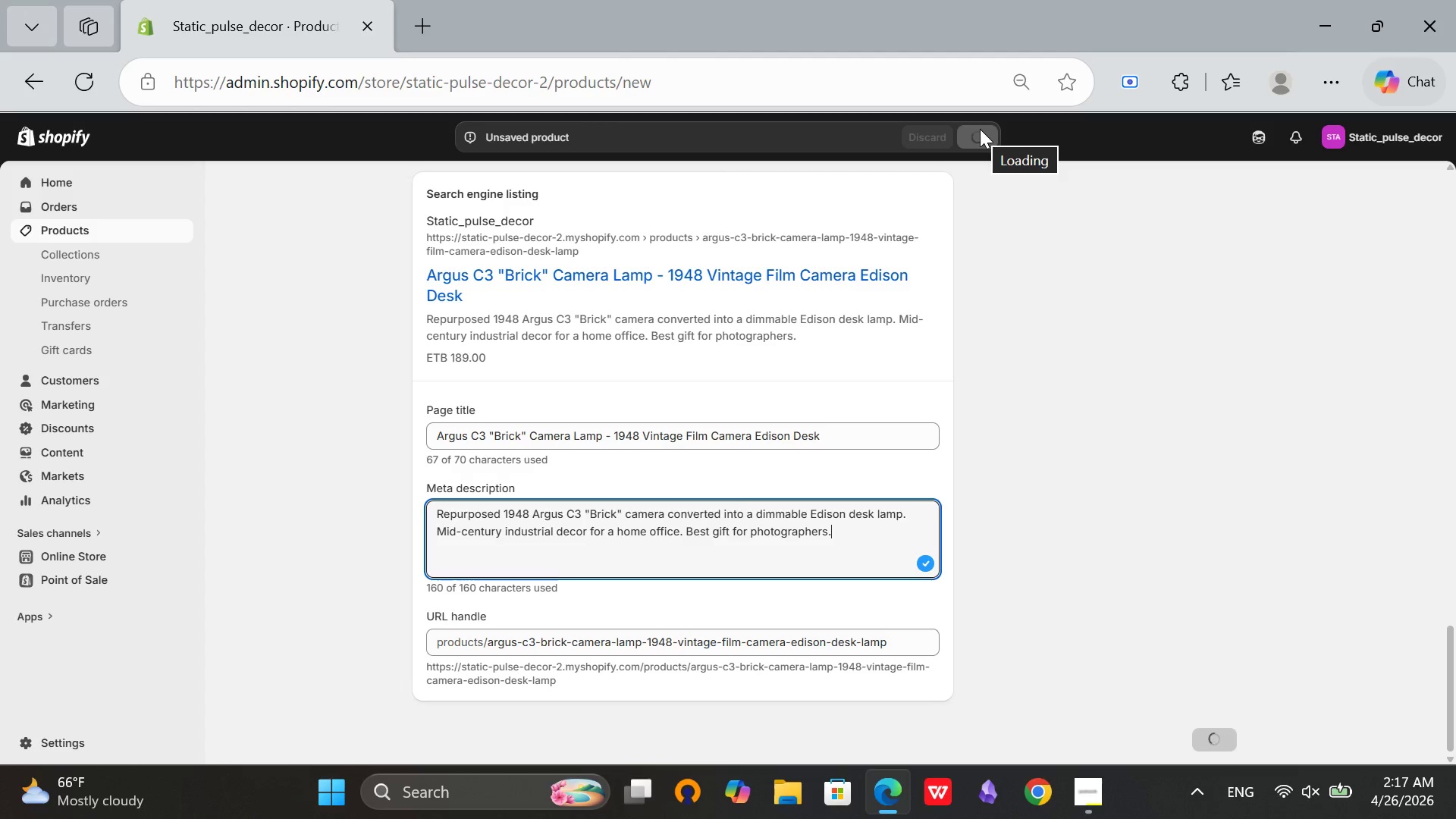 
wait(7.64)
 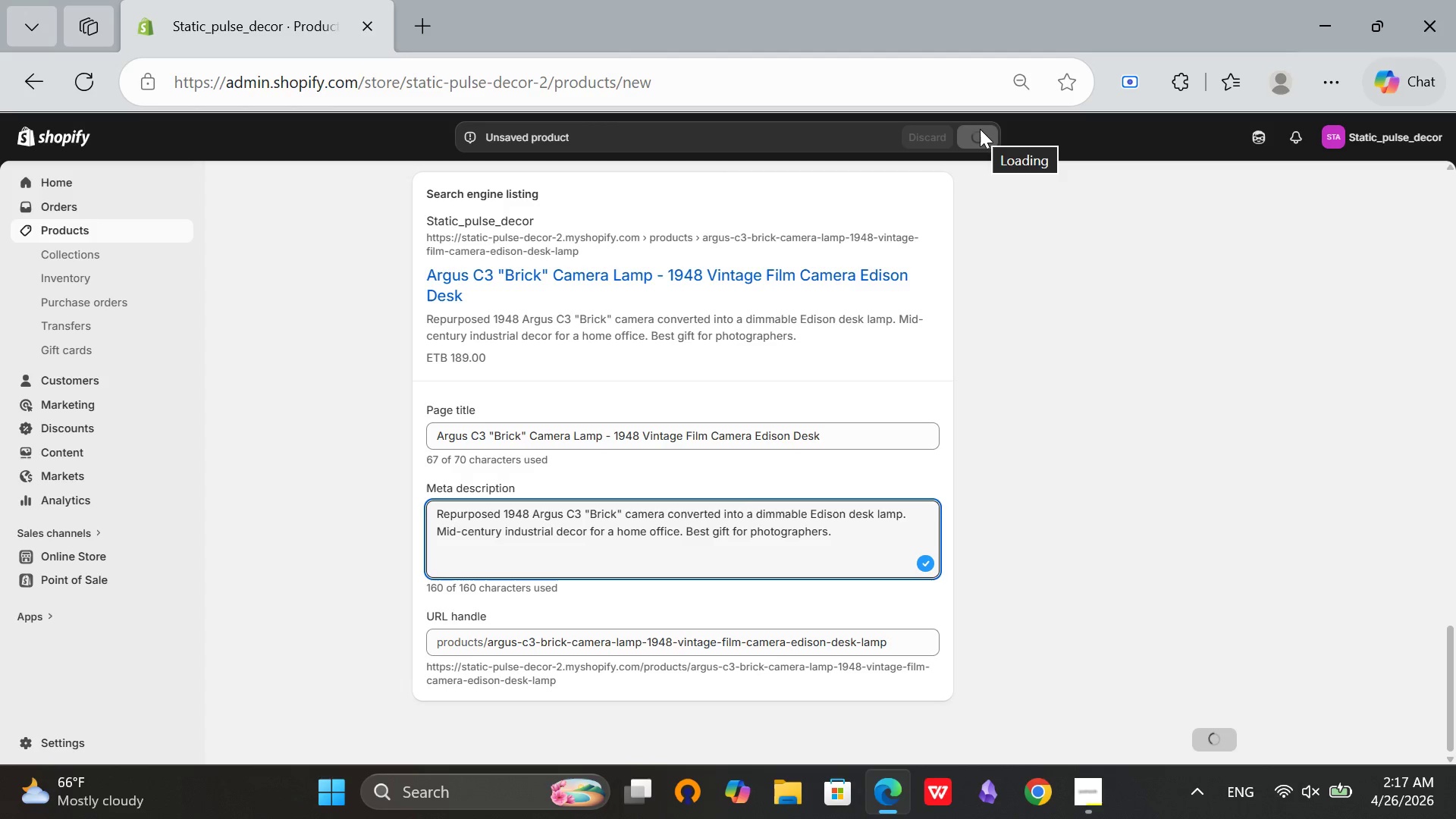 
left_click([1094, 791])